 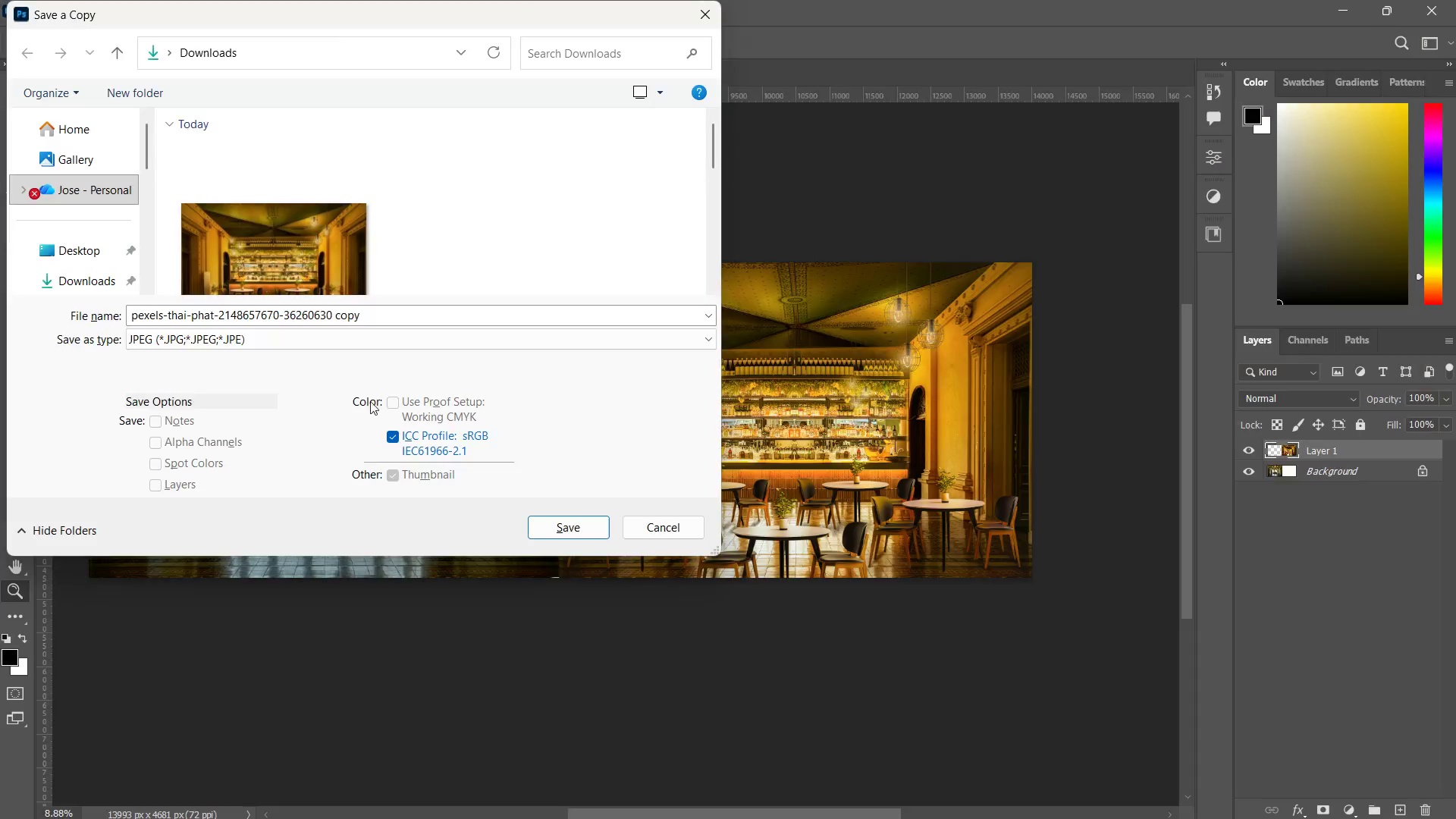 
left_click([335, 315])
 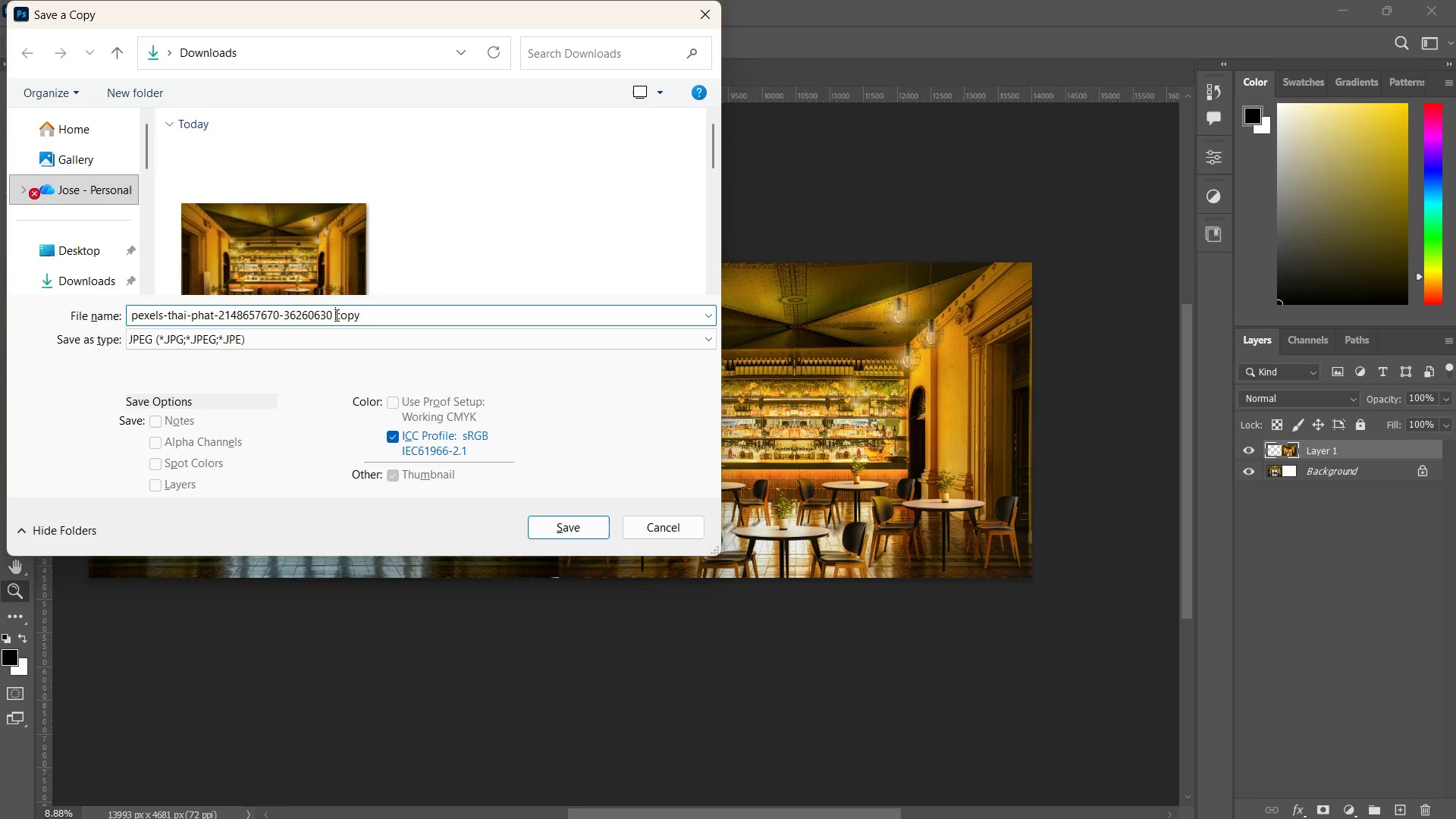 
key(Control+ControlLeft)
 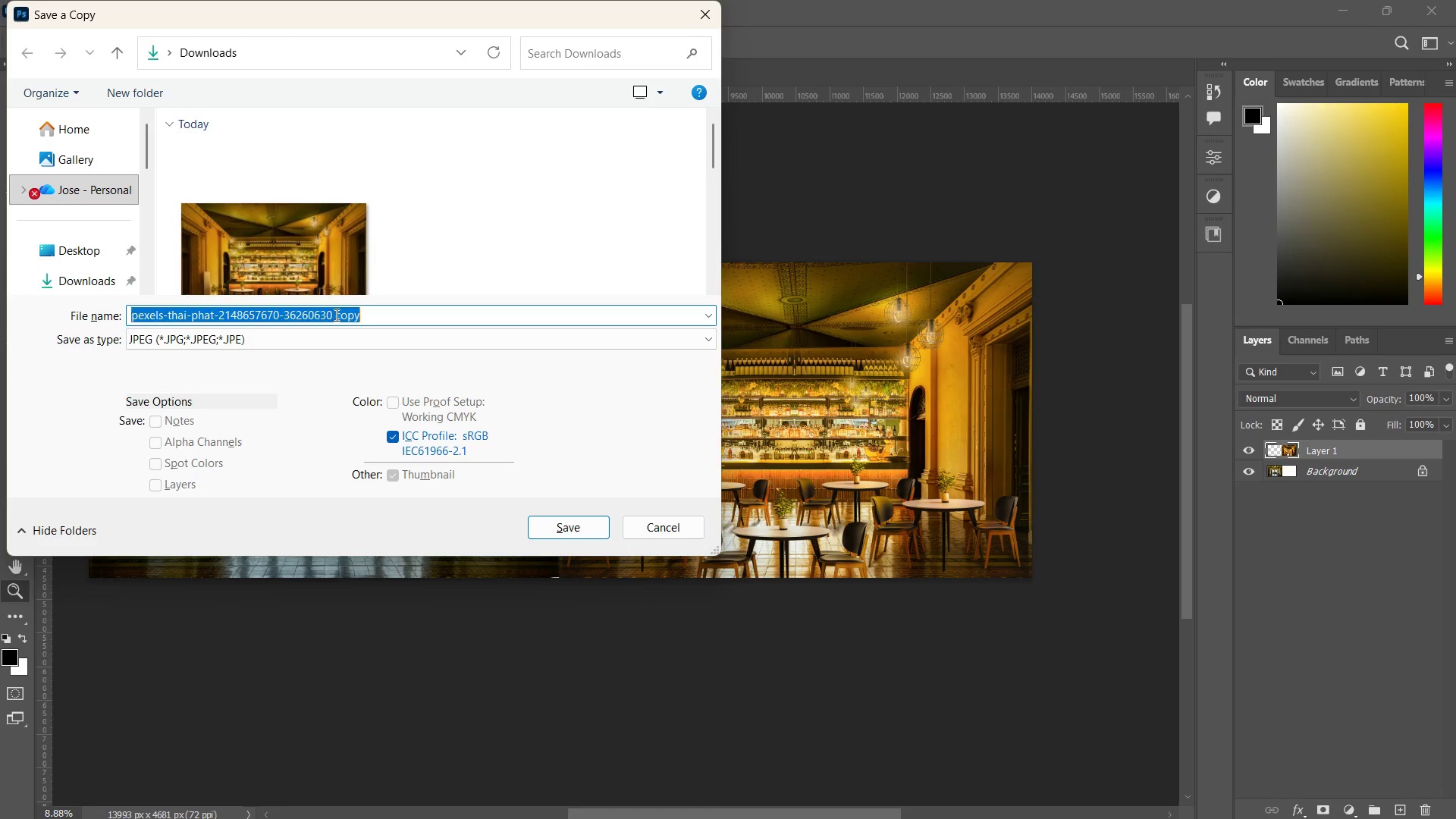 
key(Control+A)
 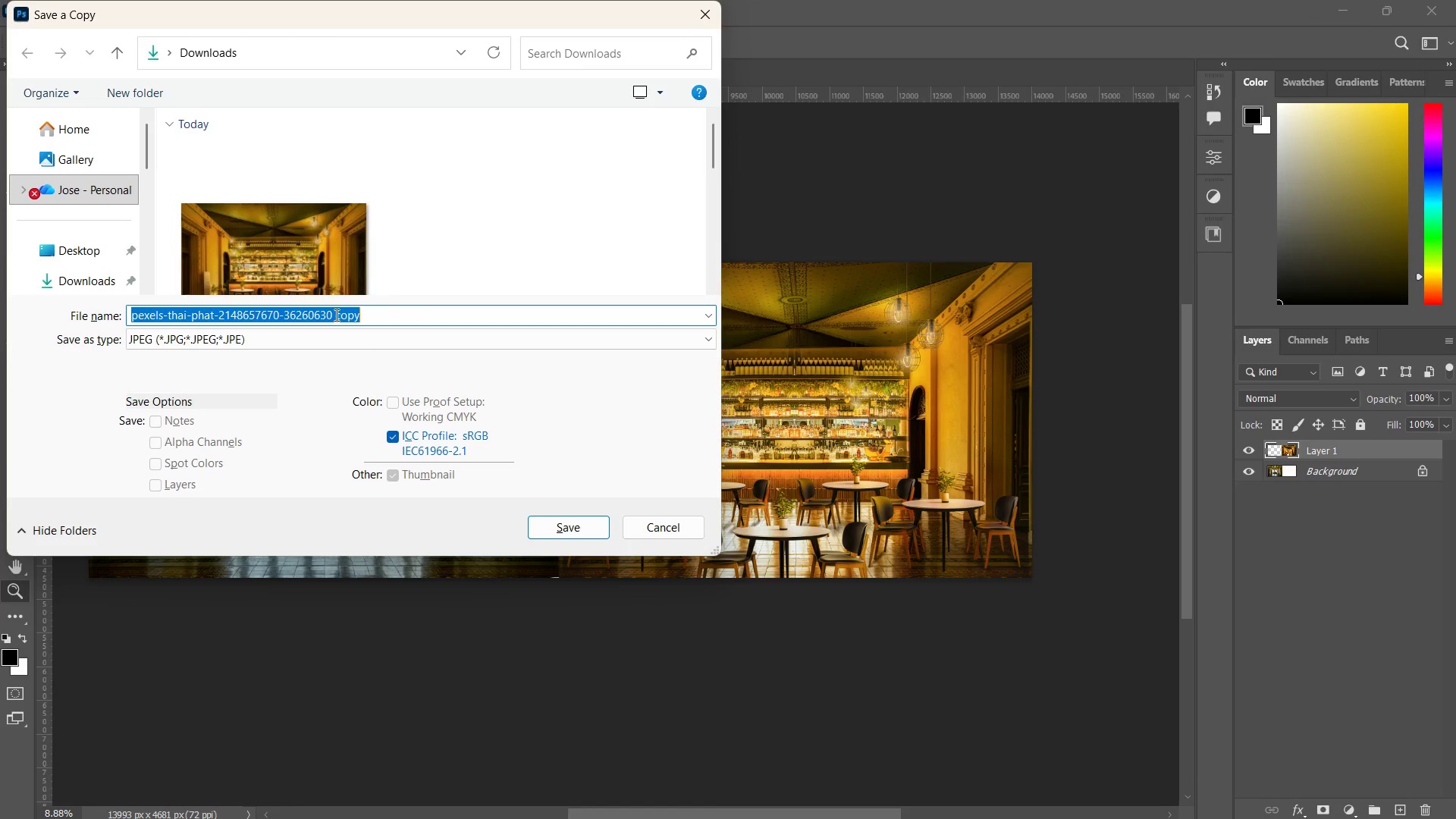 
key(Control+V)
 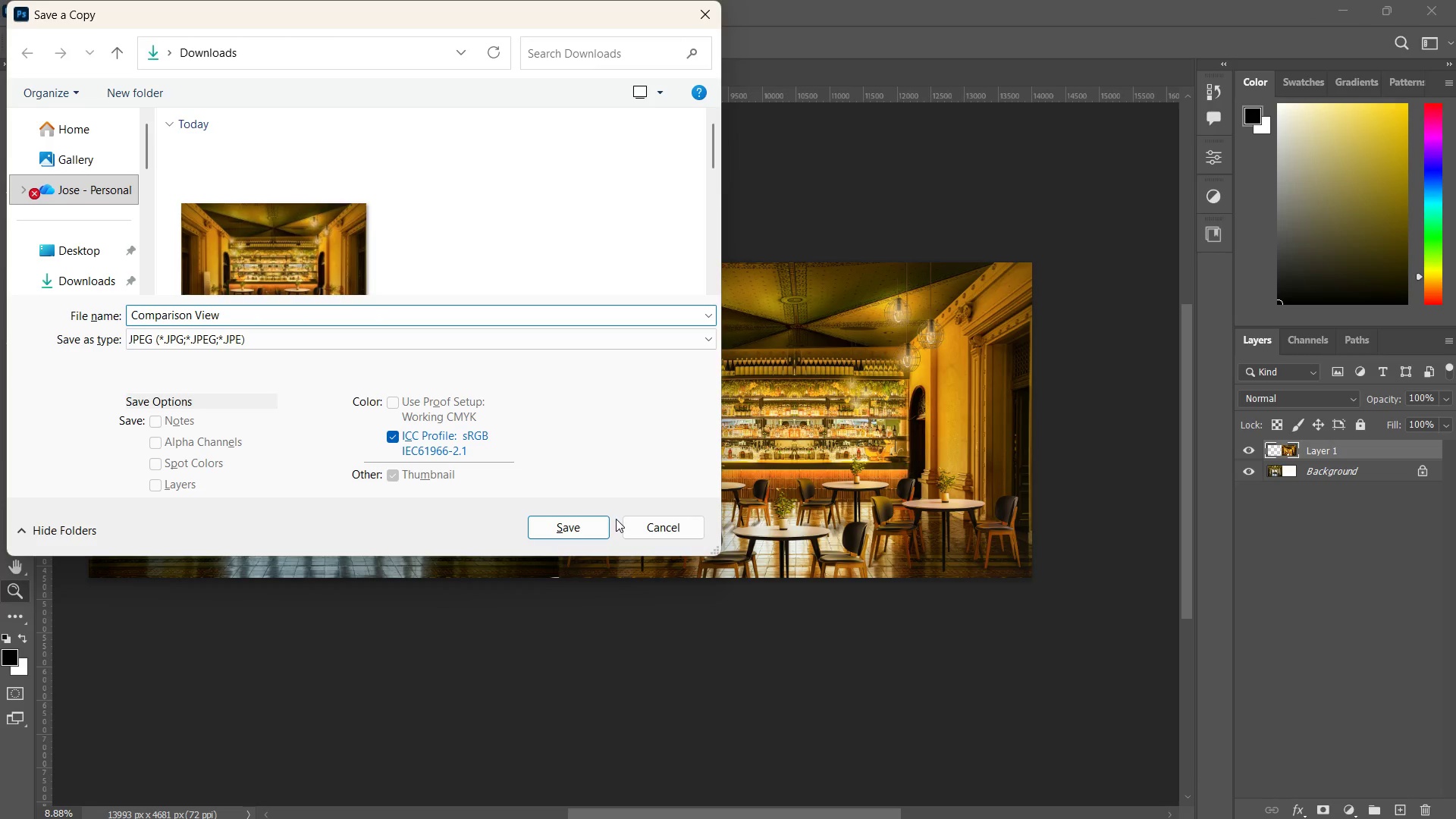 
left_click([587, 526])
 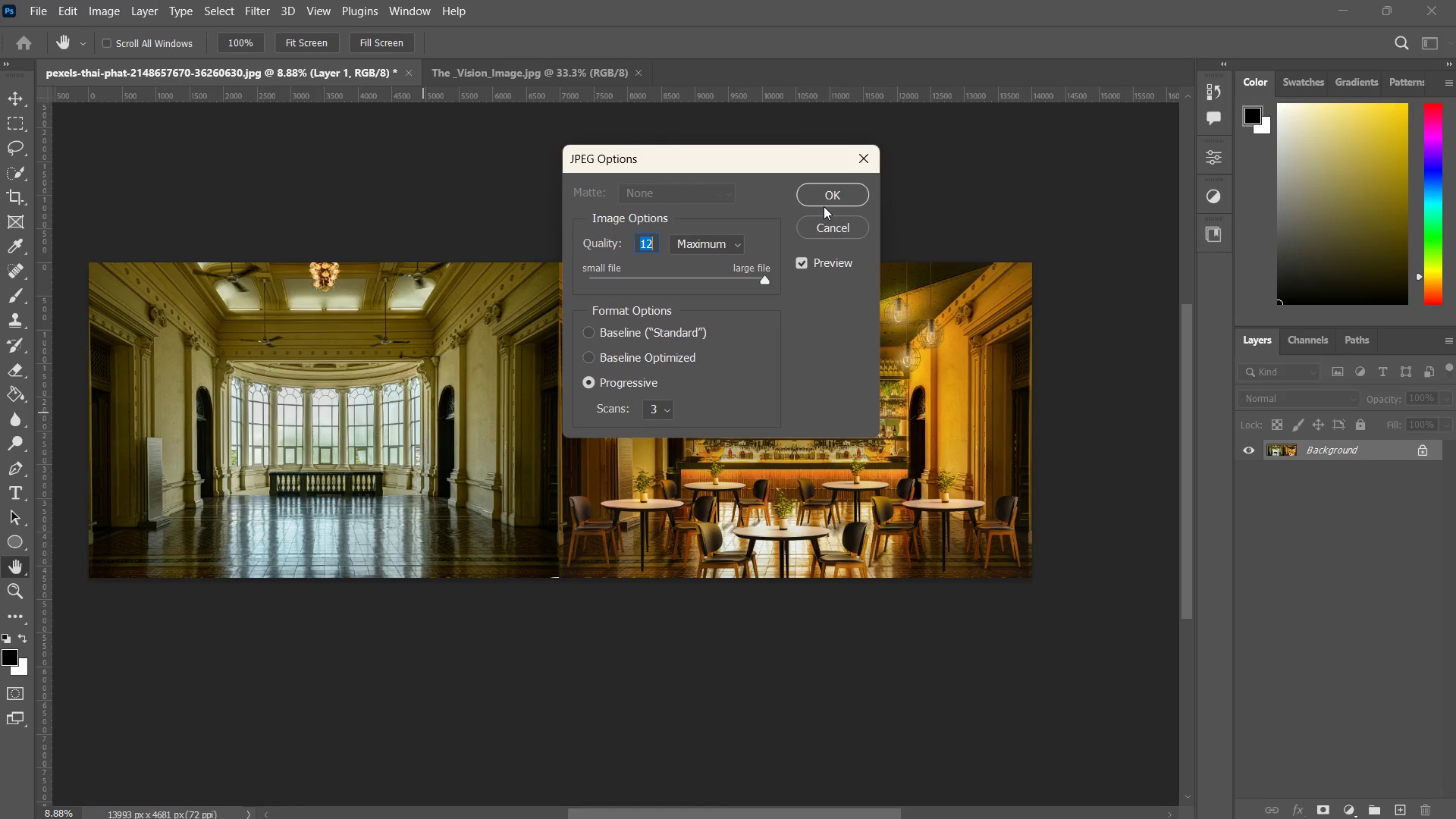 
left_click([826, 202])
 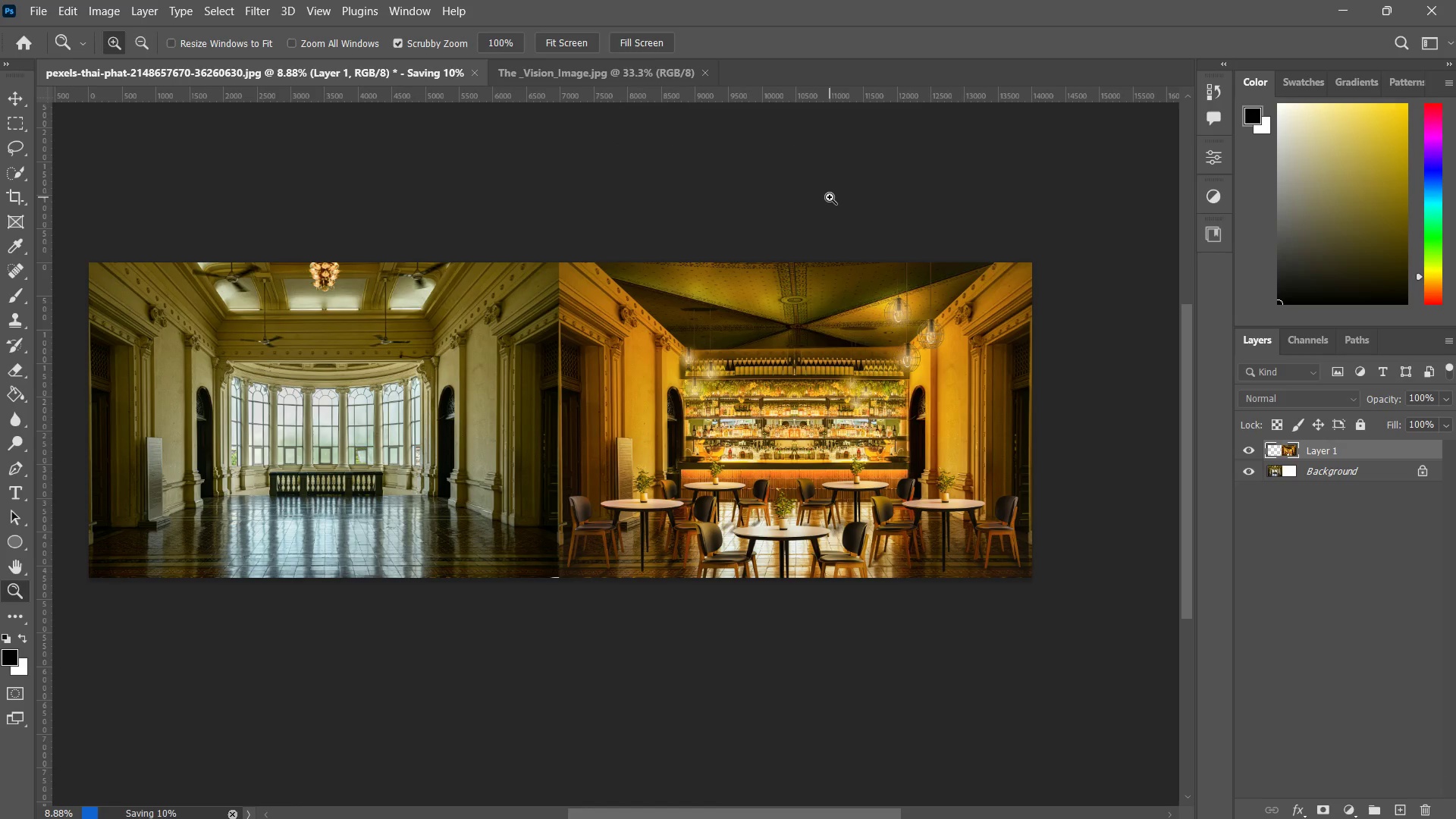 
key(Alt+Tab)
 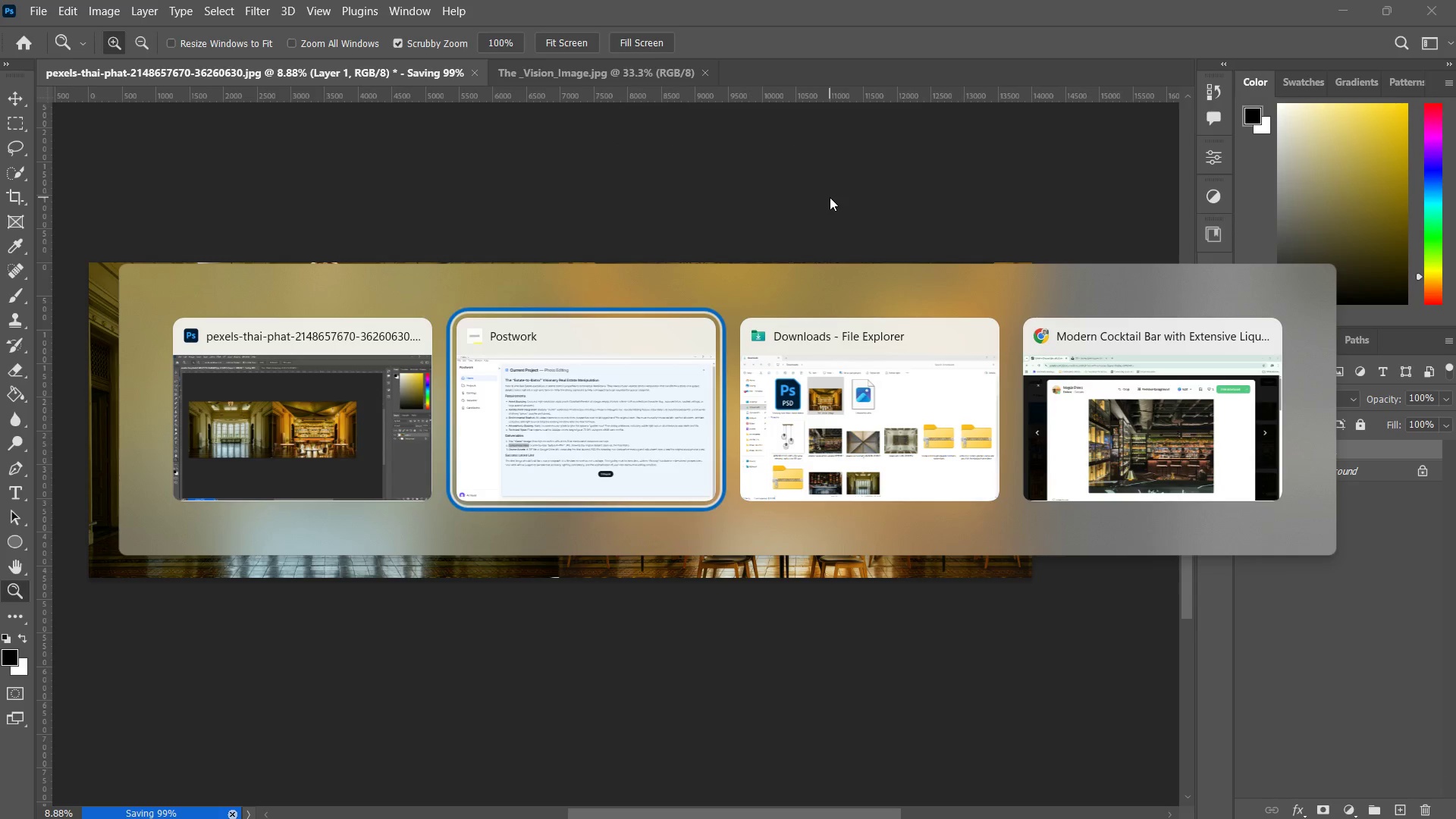 
key(Alt+Tab)